 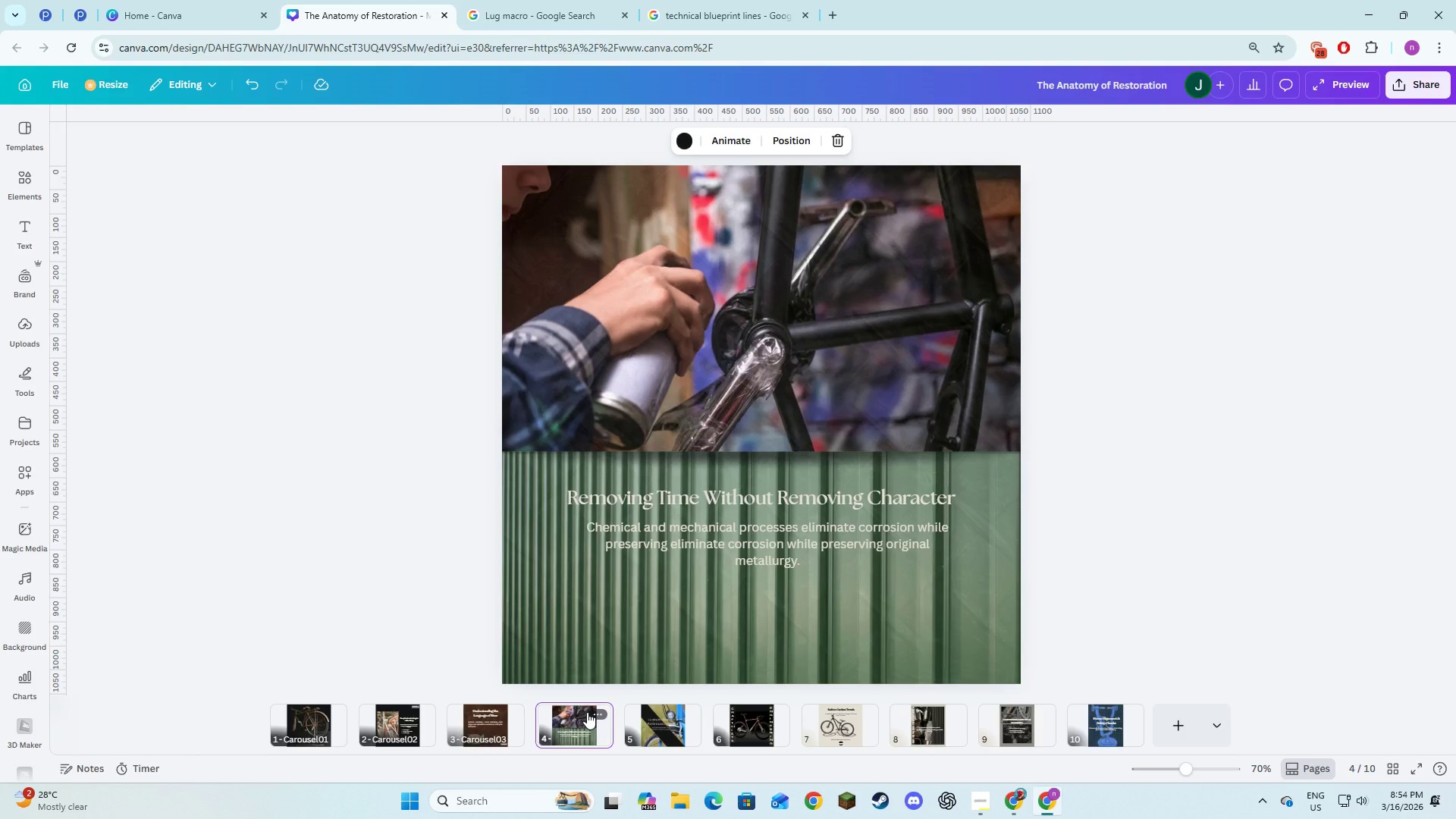 
left_click([592, 714])
 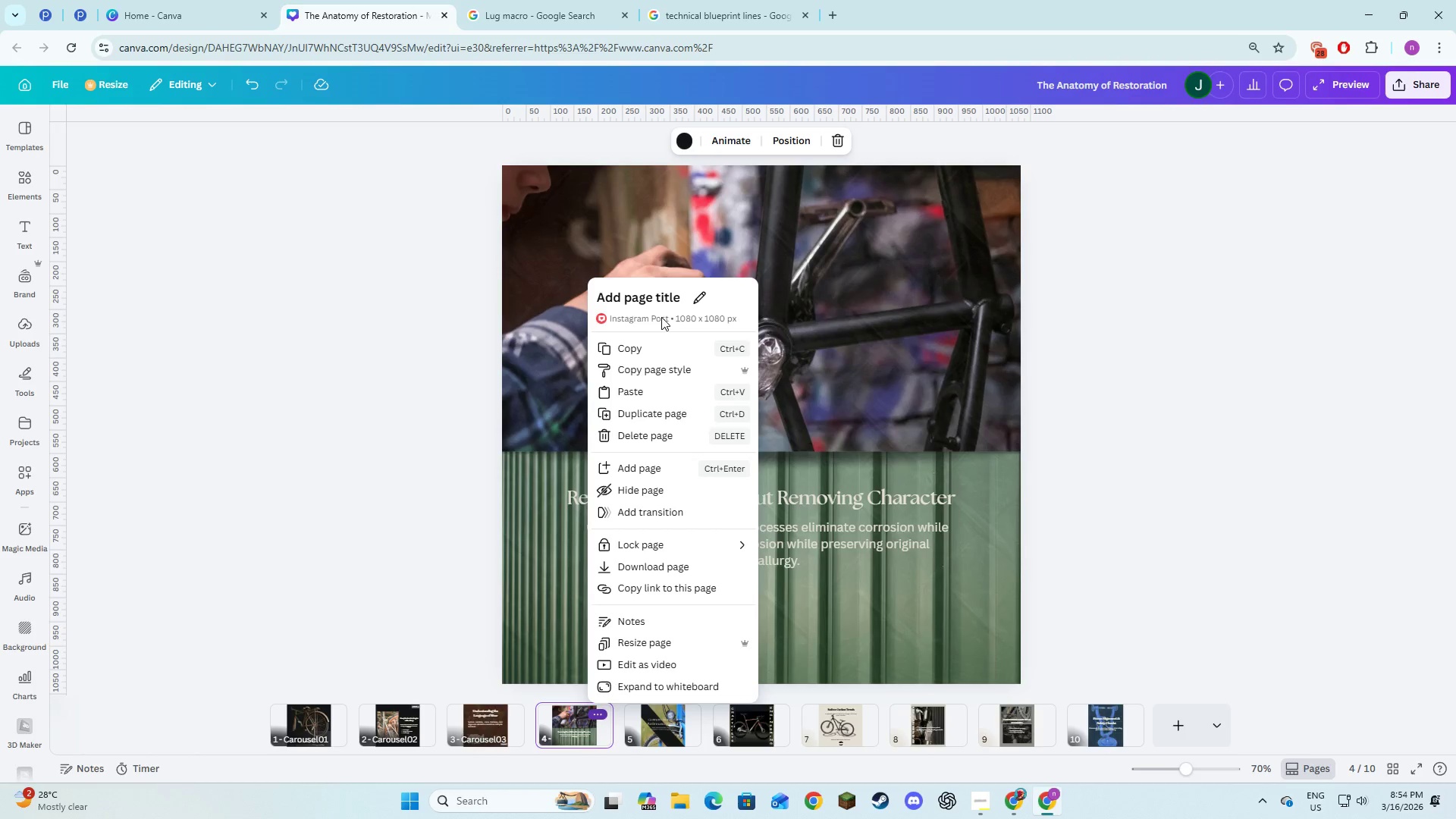 
left_click([664, 297])
 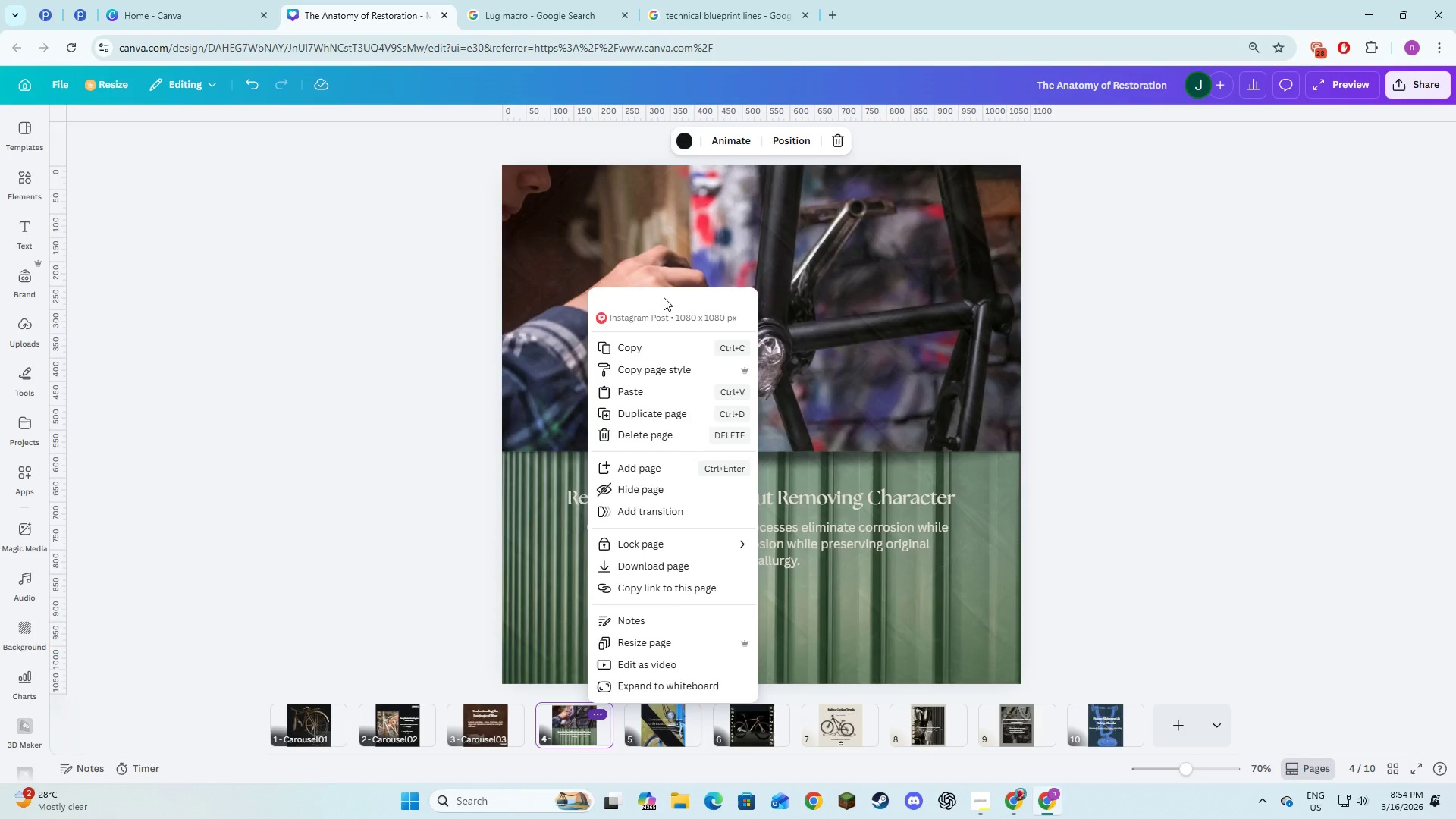 
type(Carousel04)
 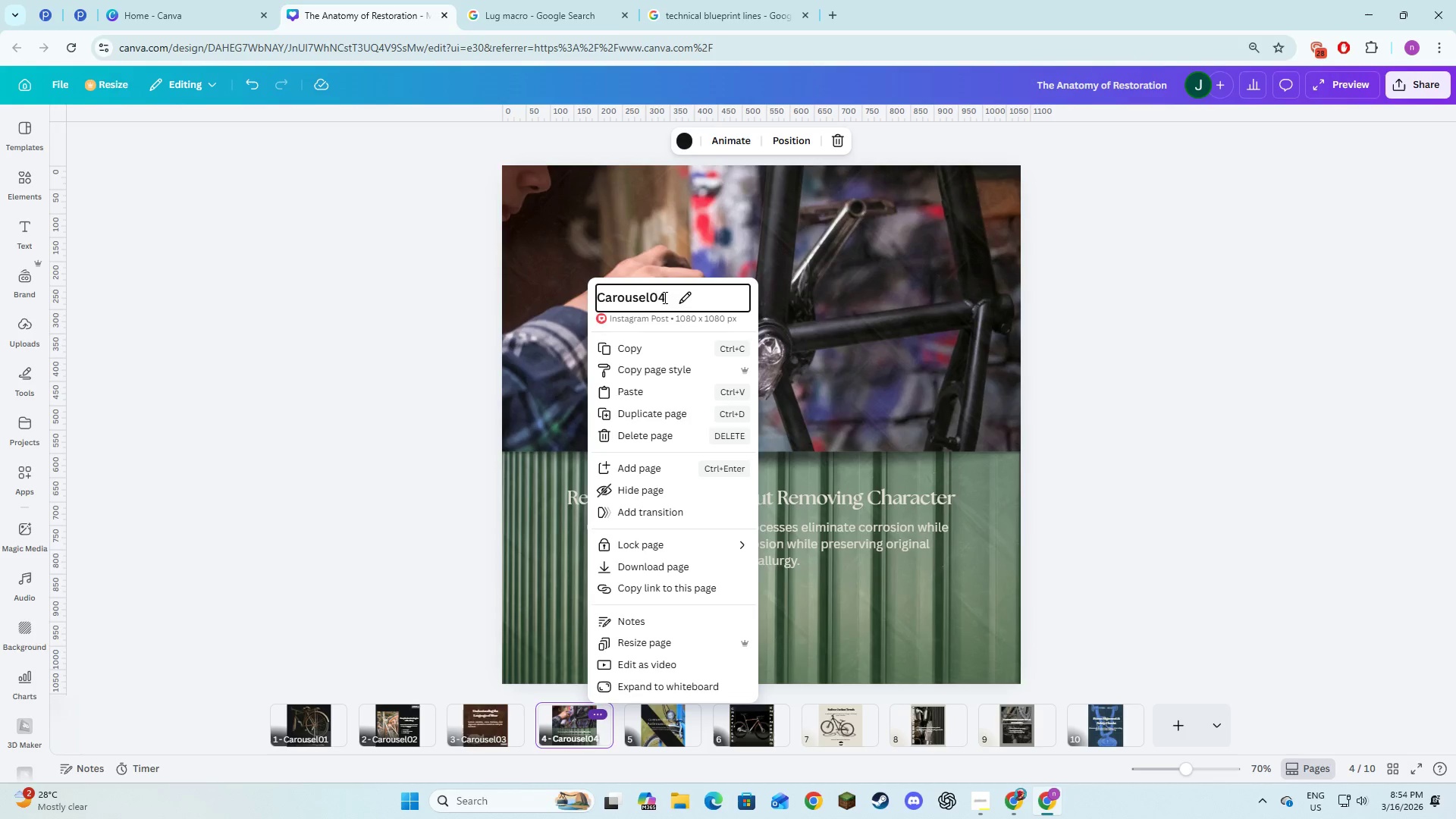 
key(Enter)
 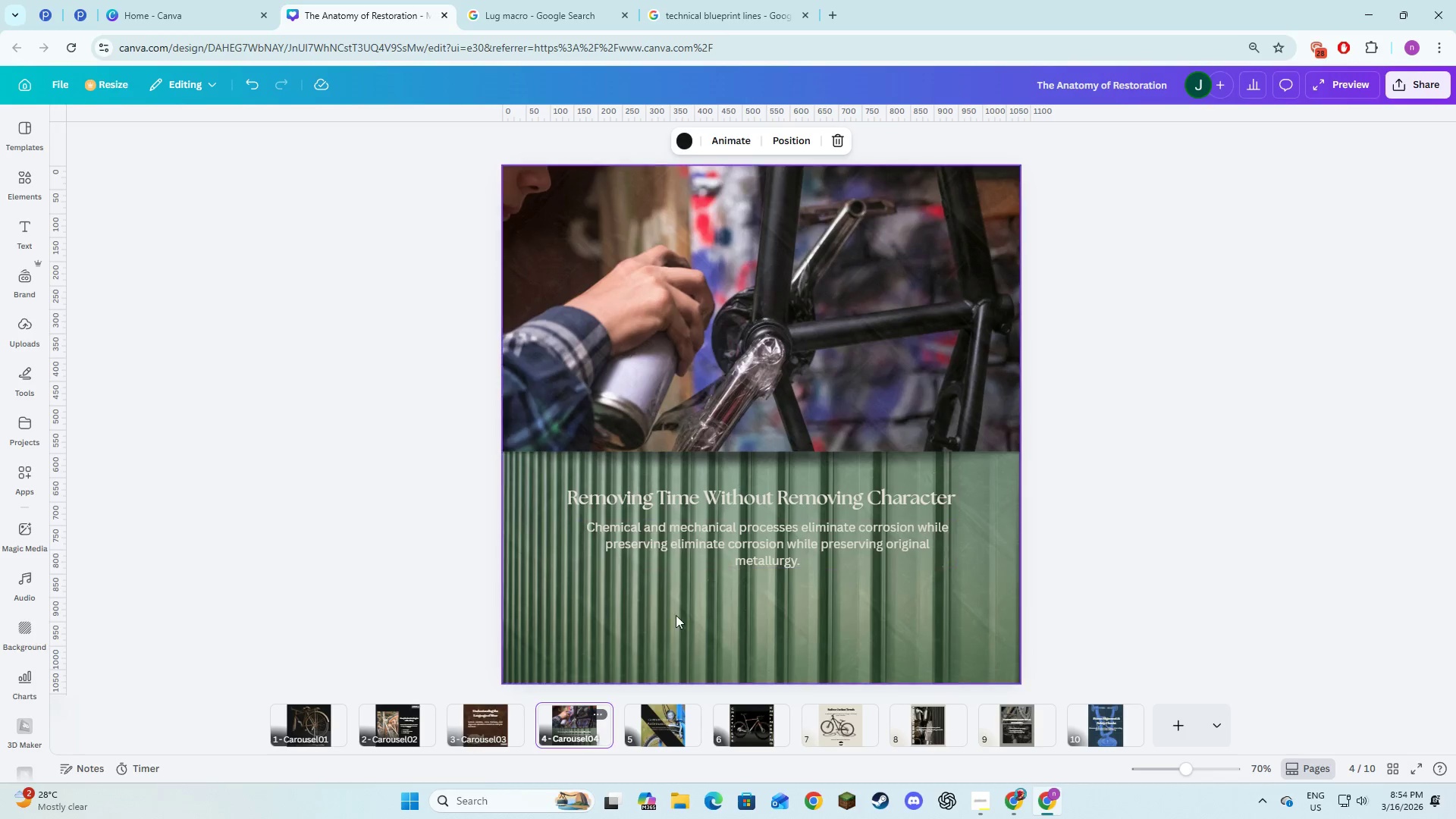 
left_click([676, 722])
 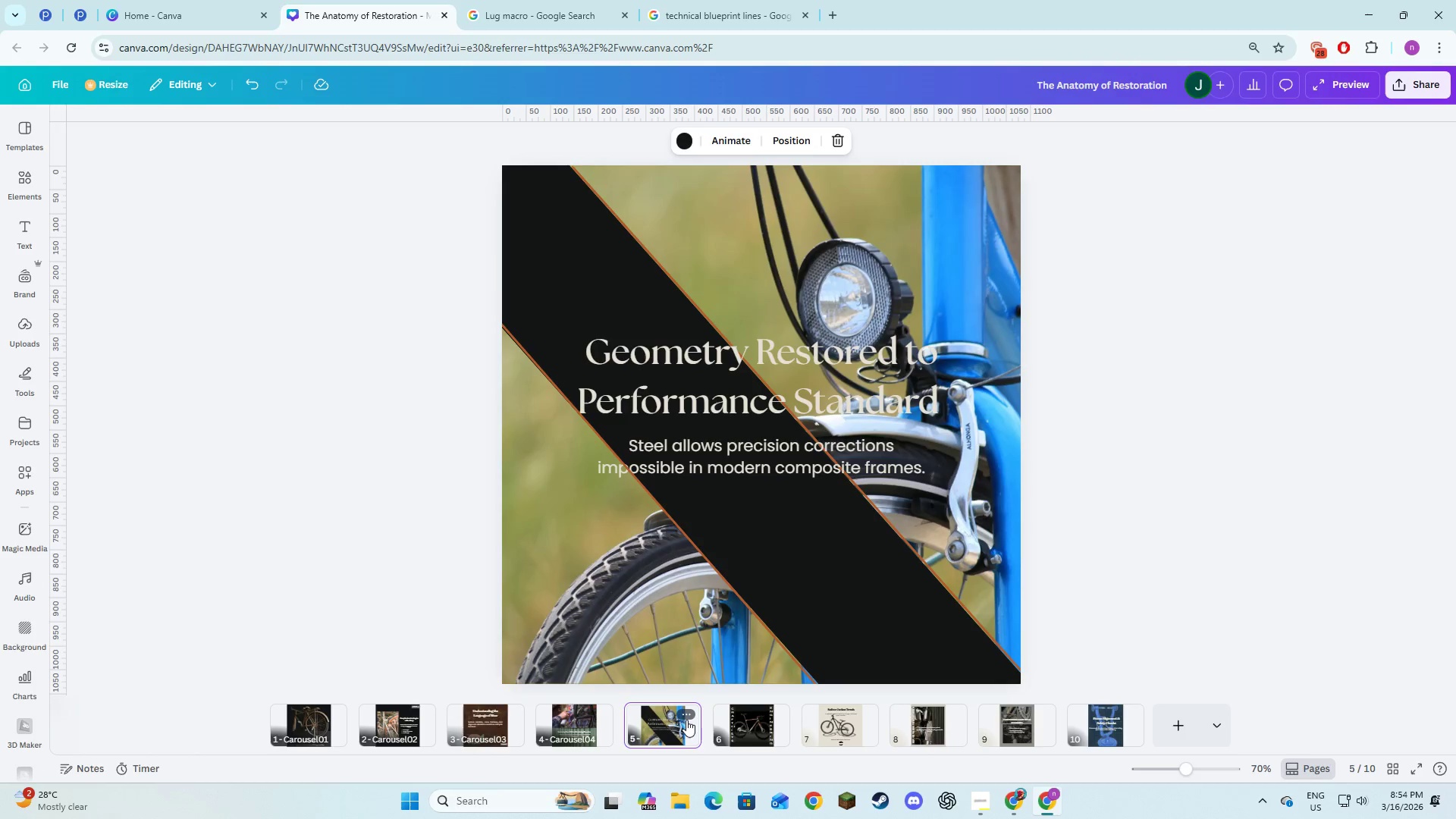 
left_click([687, 719])
 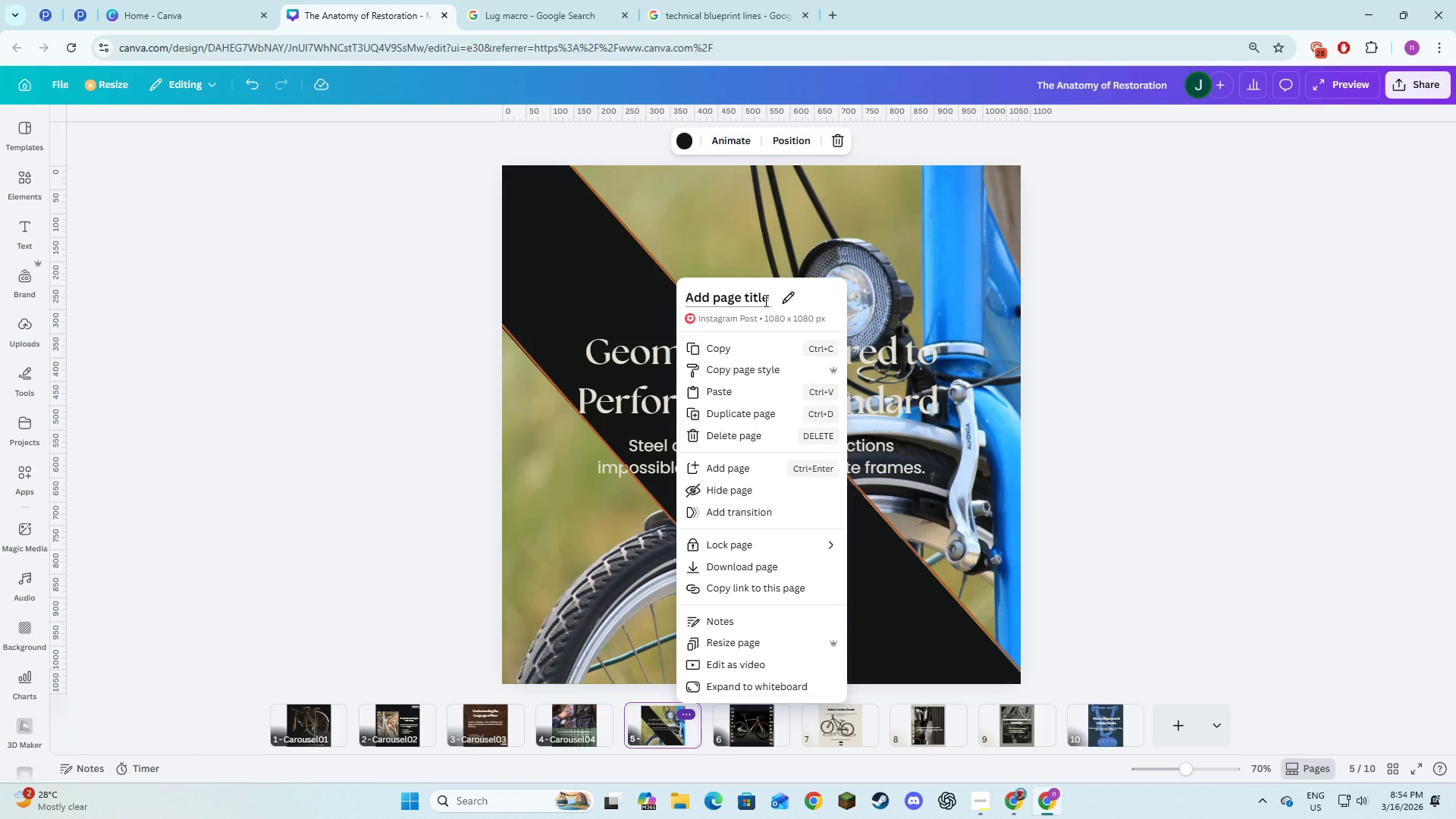 
left_click([764, 300])
 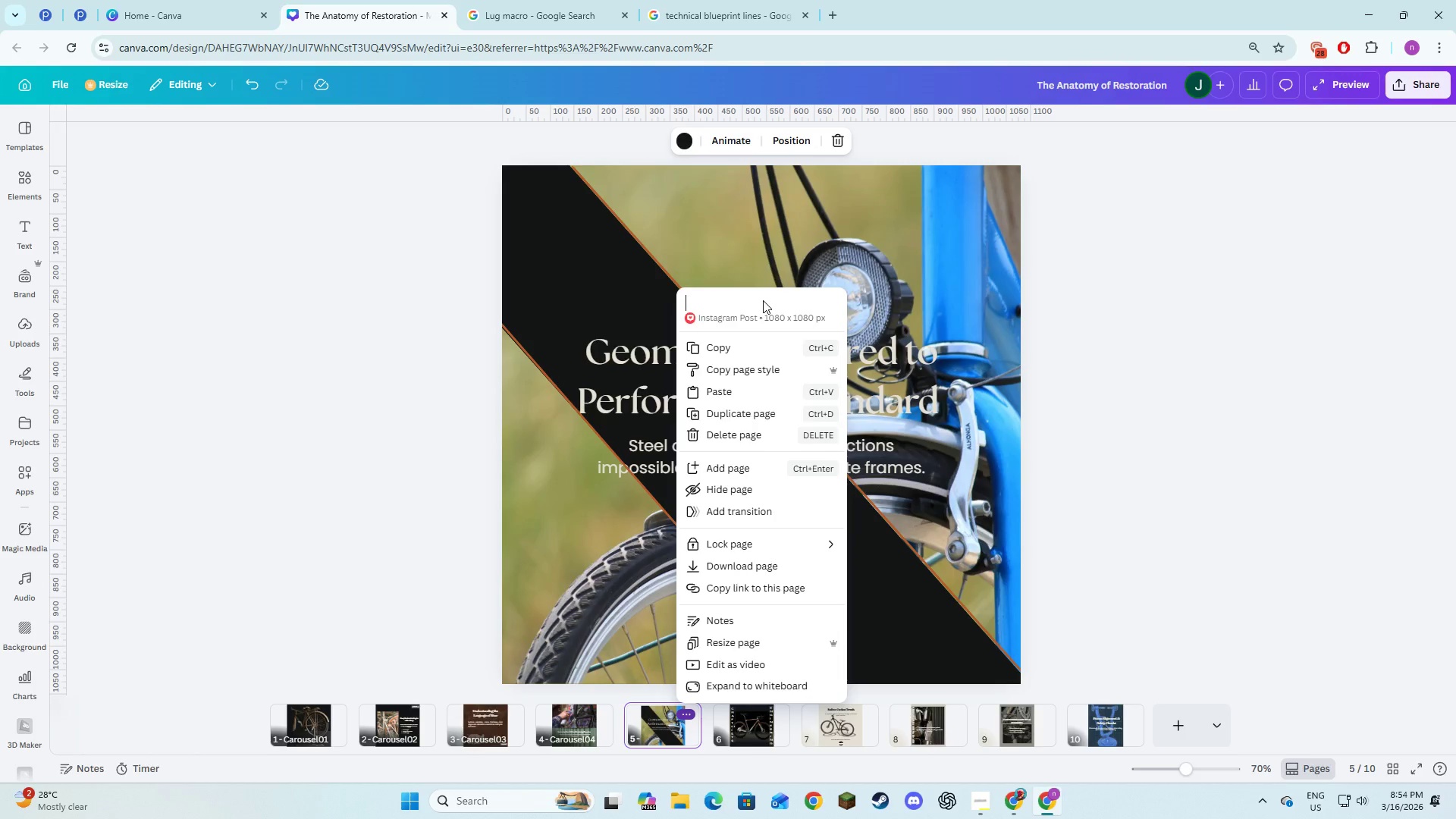 
type(Carousel05)
 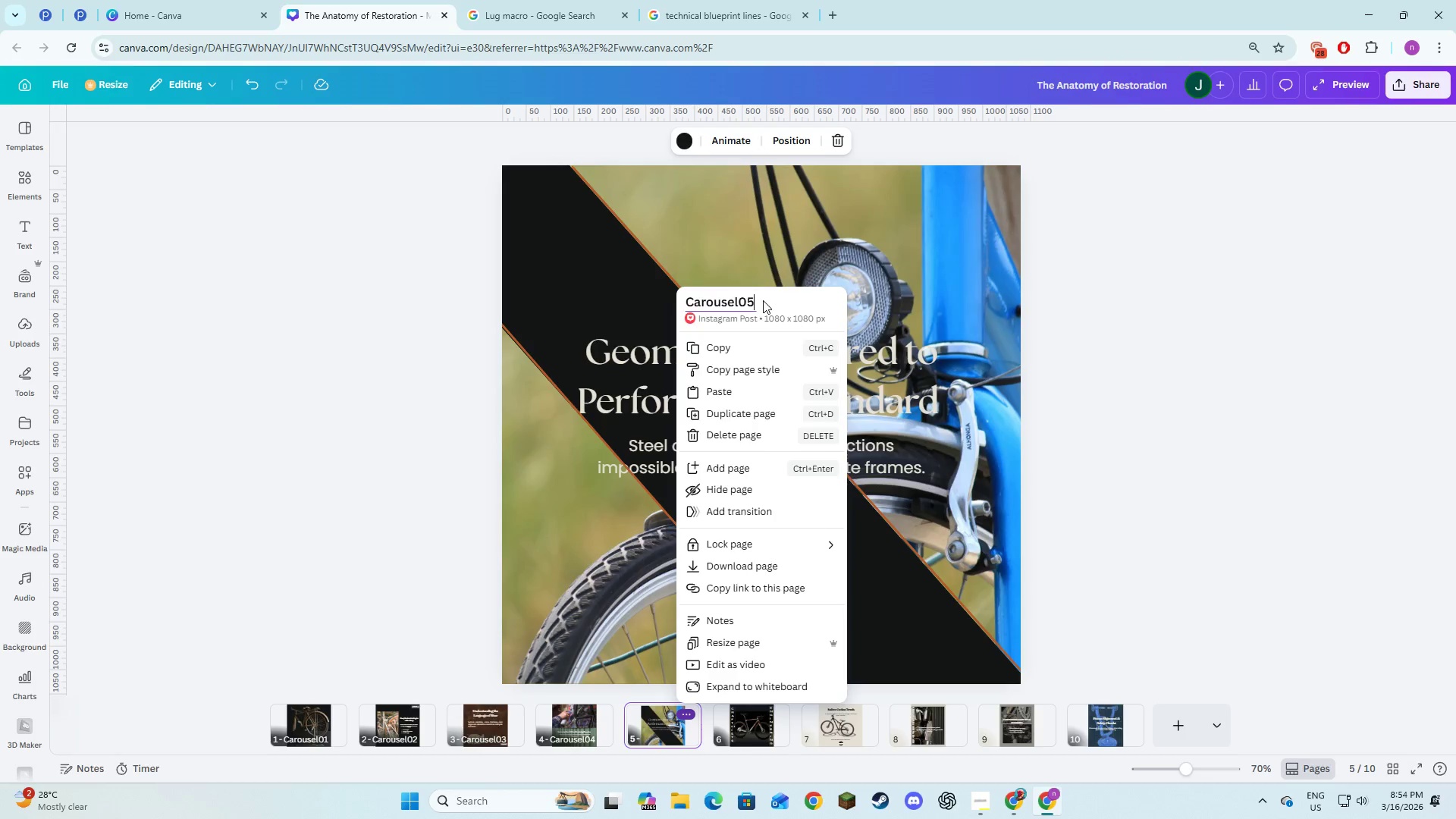 
key(Enter)
 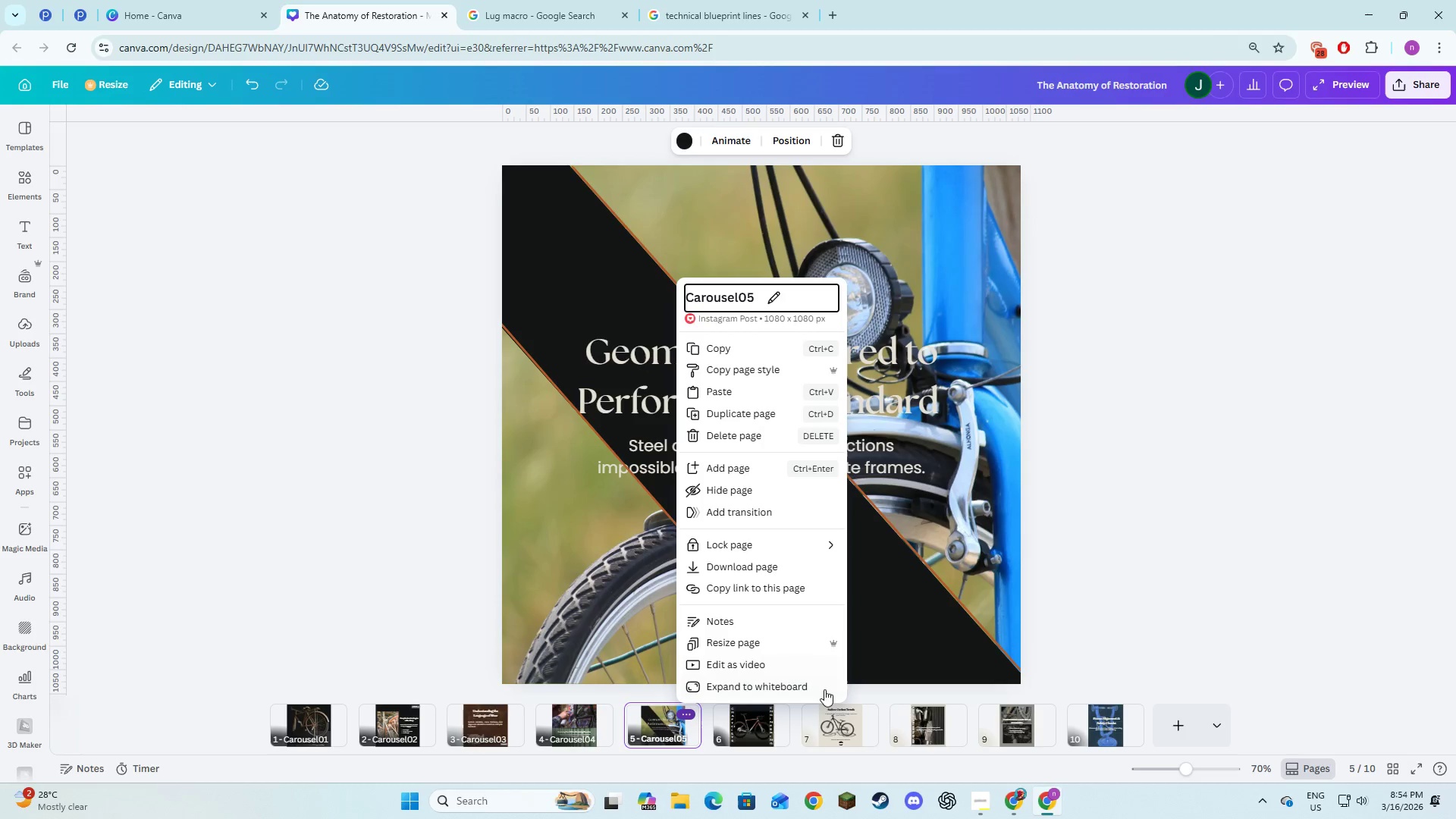 
left_click([767, 735])
 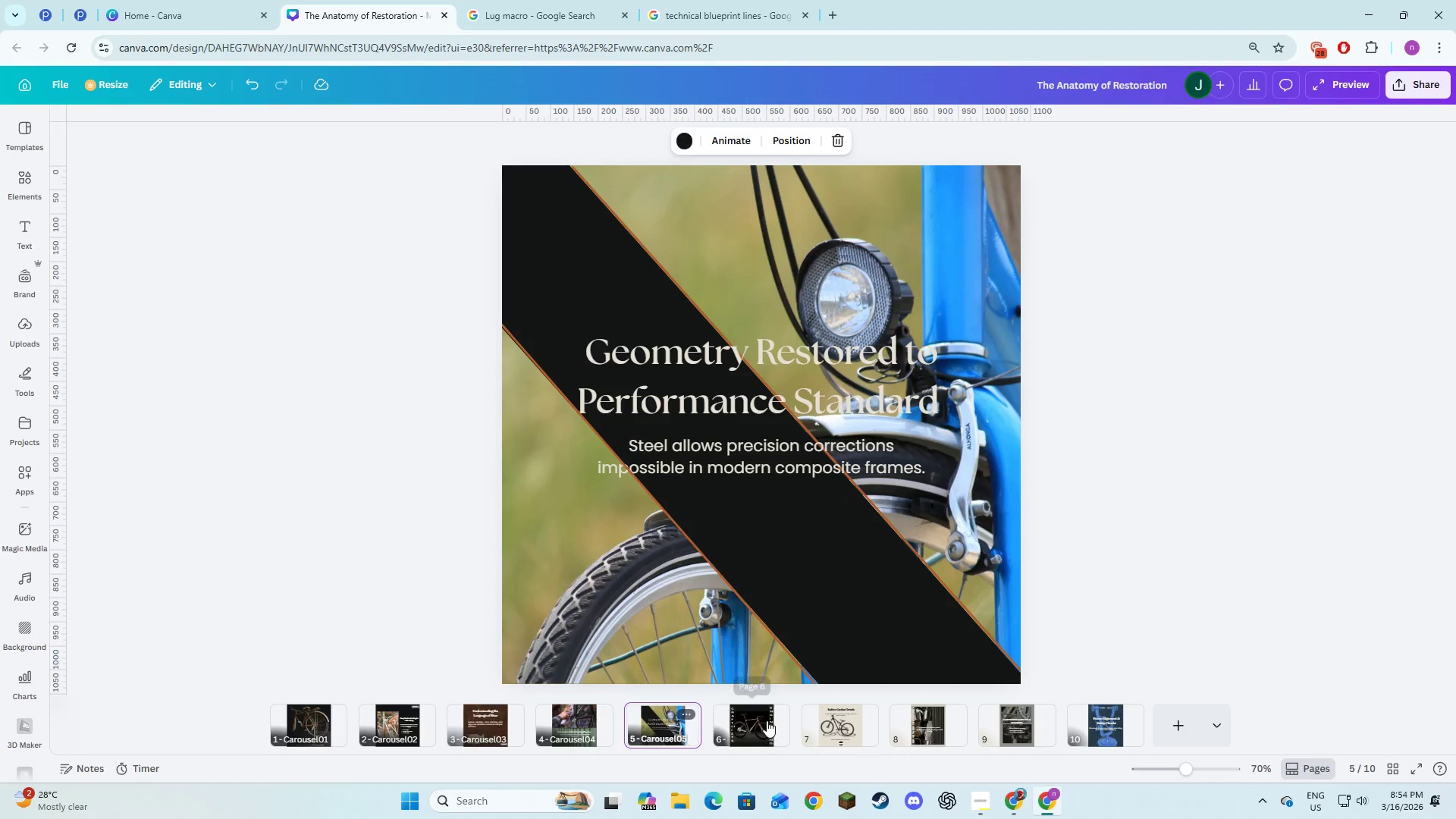 
left_click([767, 720])
 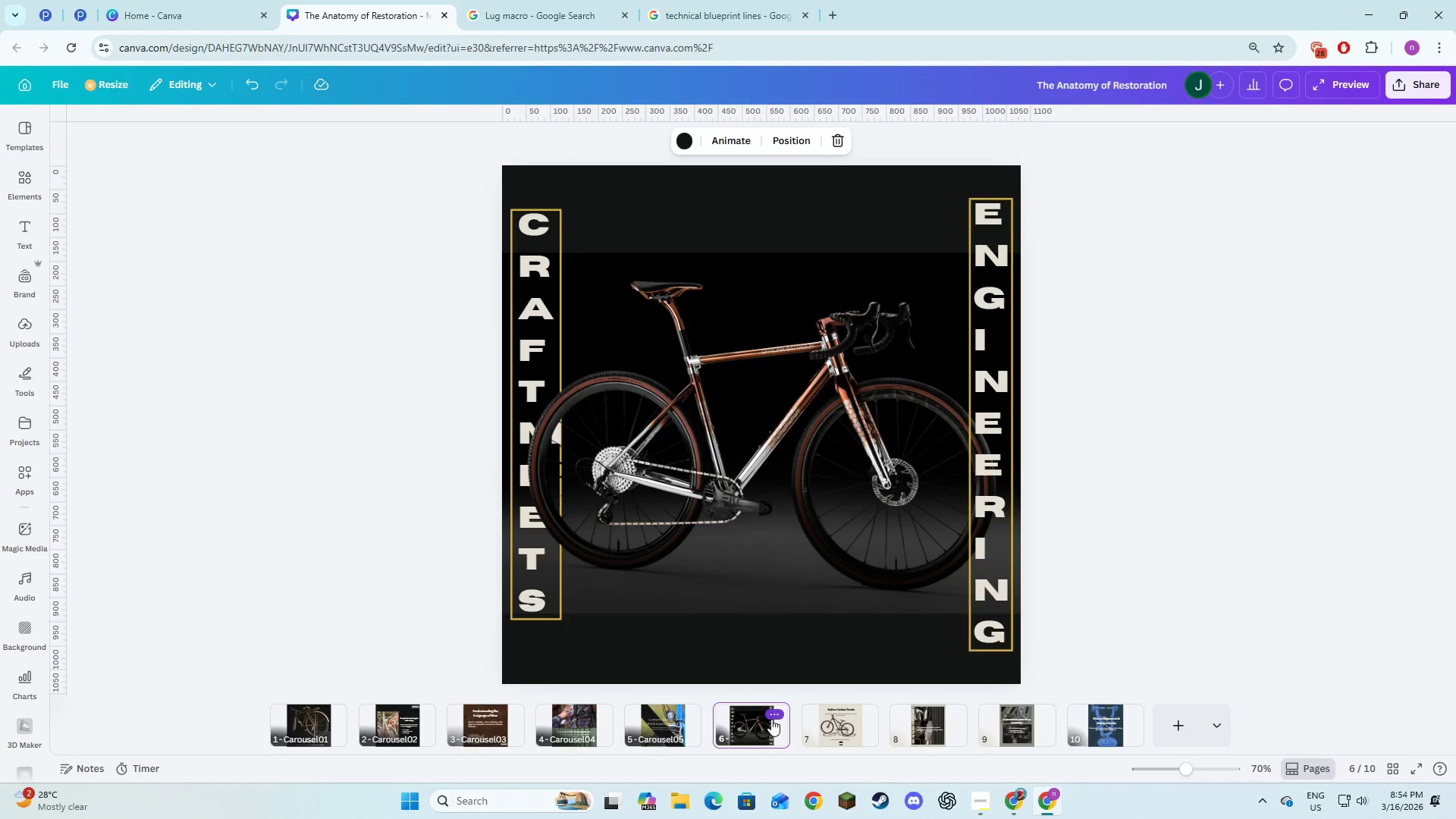 
left_click([771, 719])
 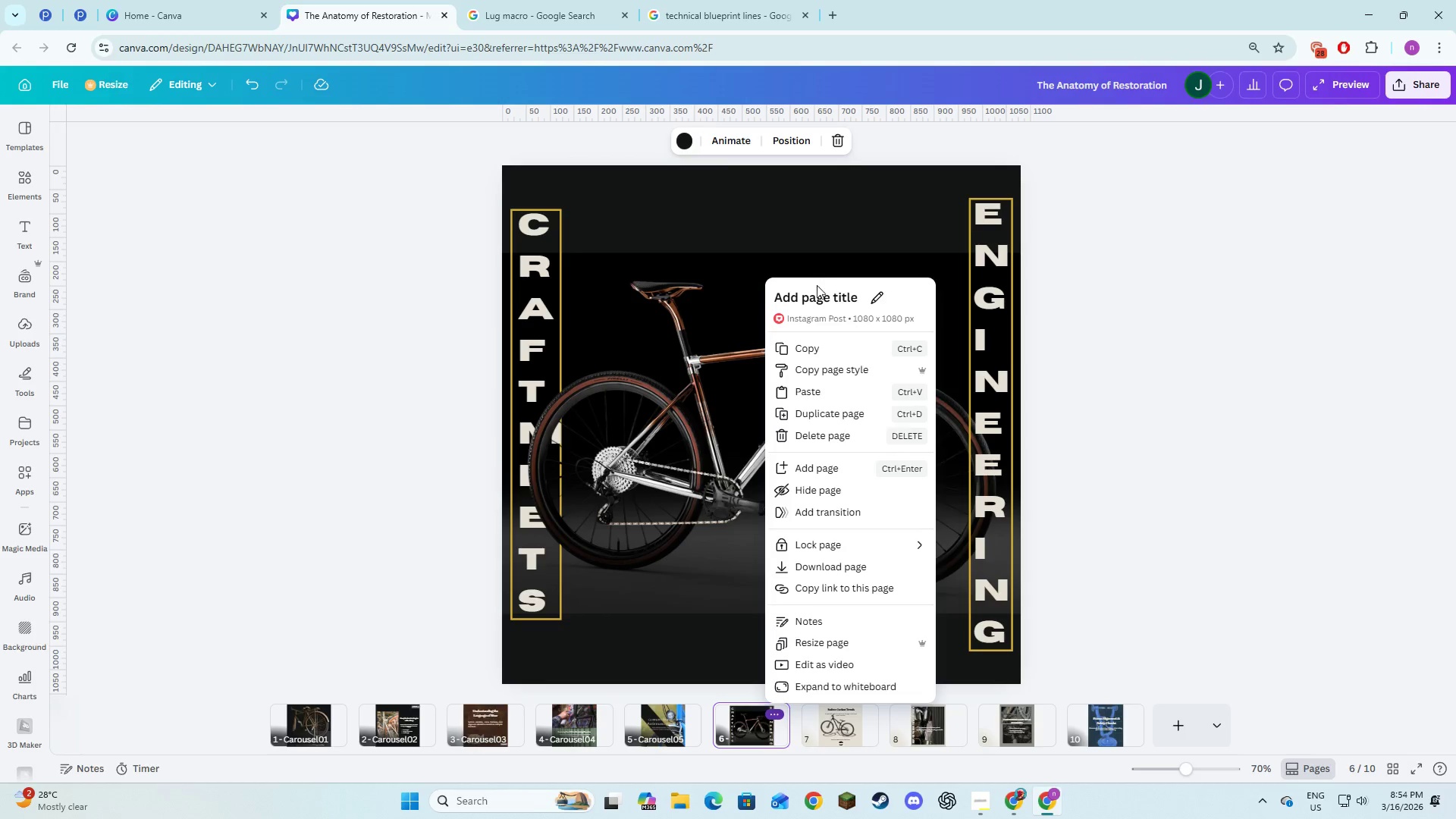 
double_click([817, 287])
 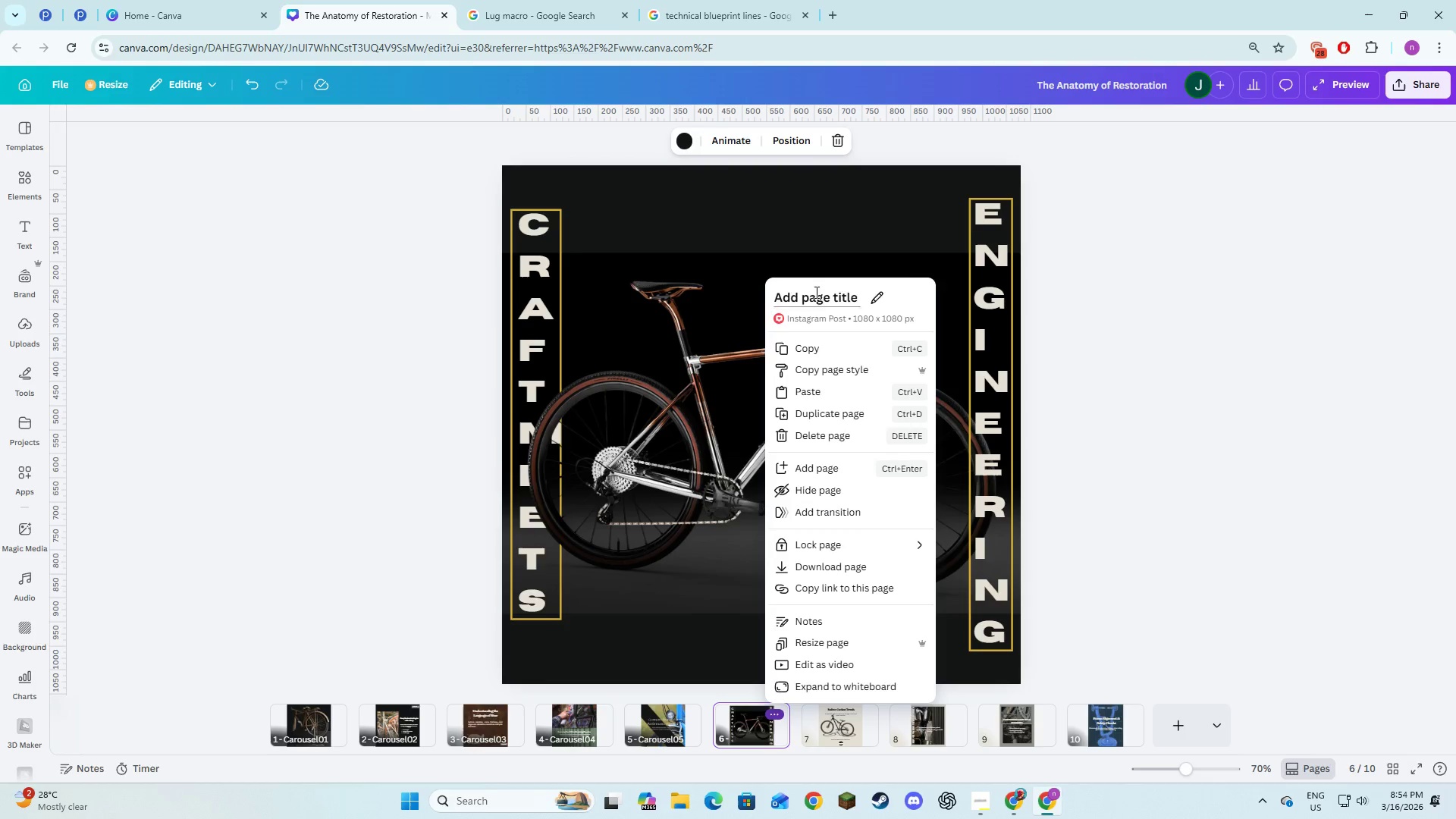 
triple_click([815, 292])
 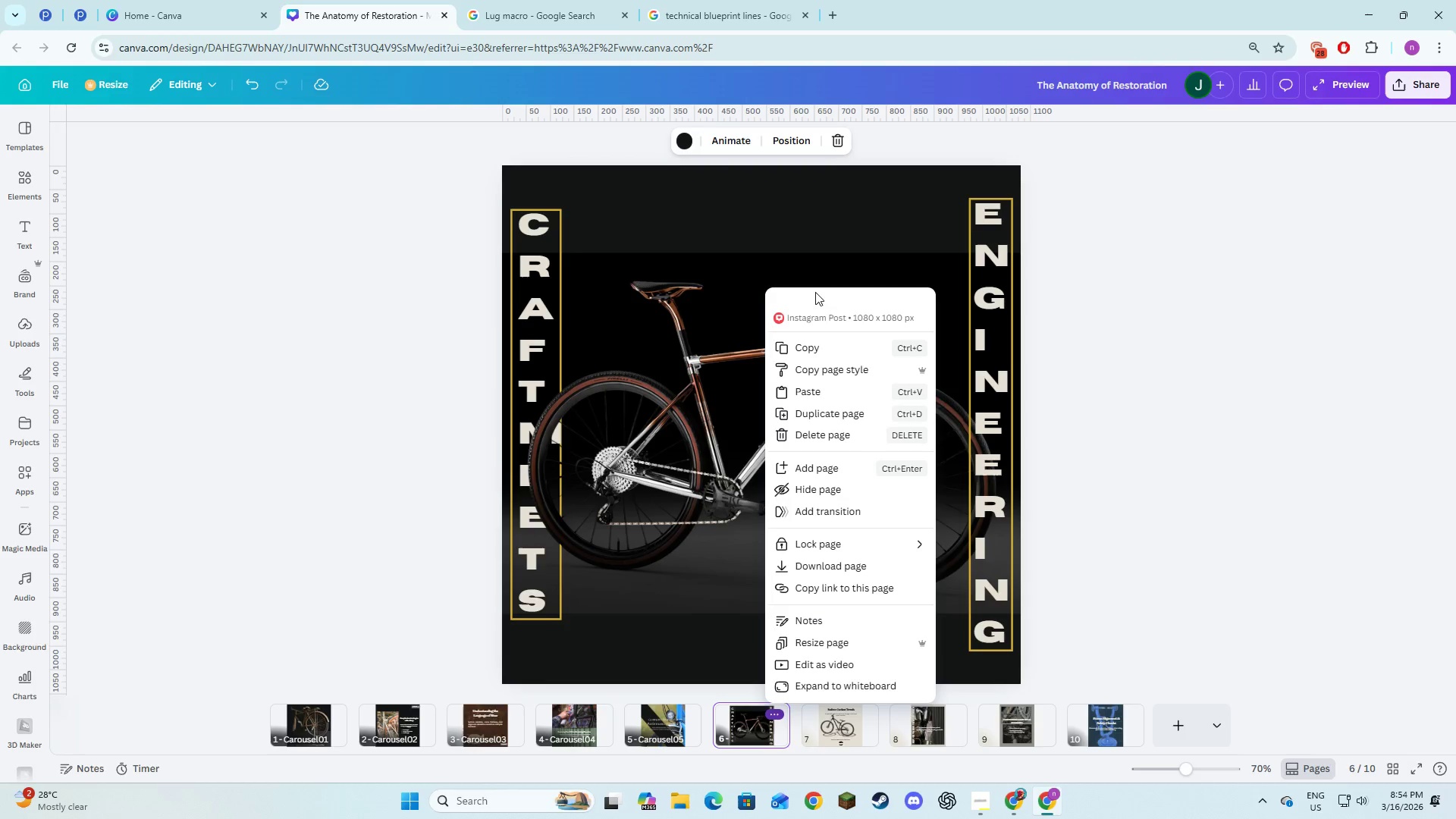 
type(Carousel06)
 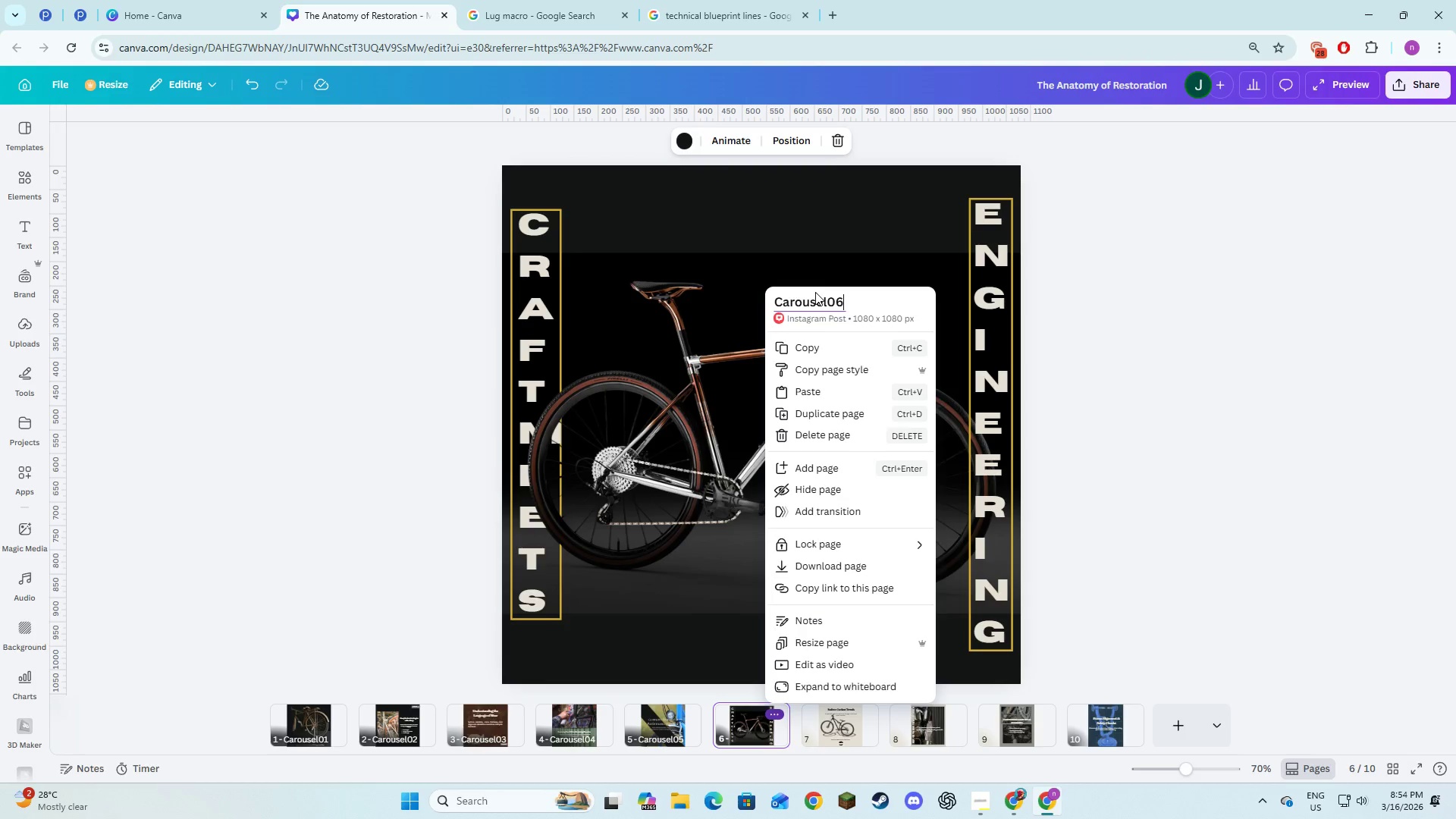 
key(Enter)
 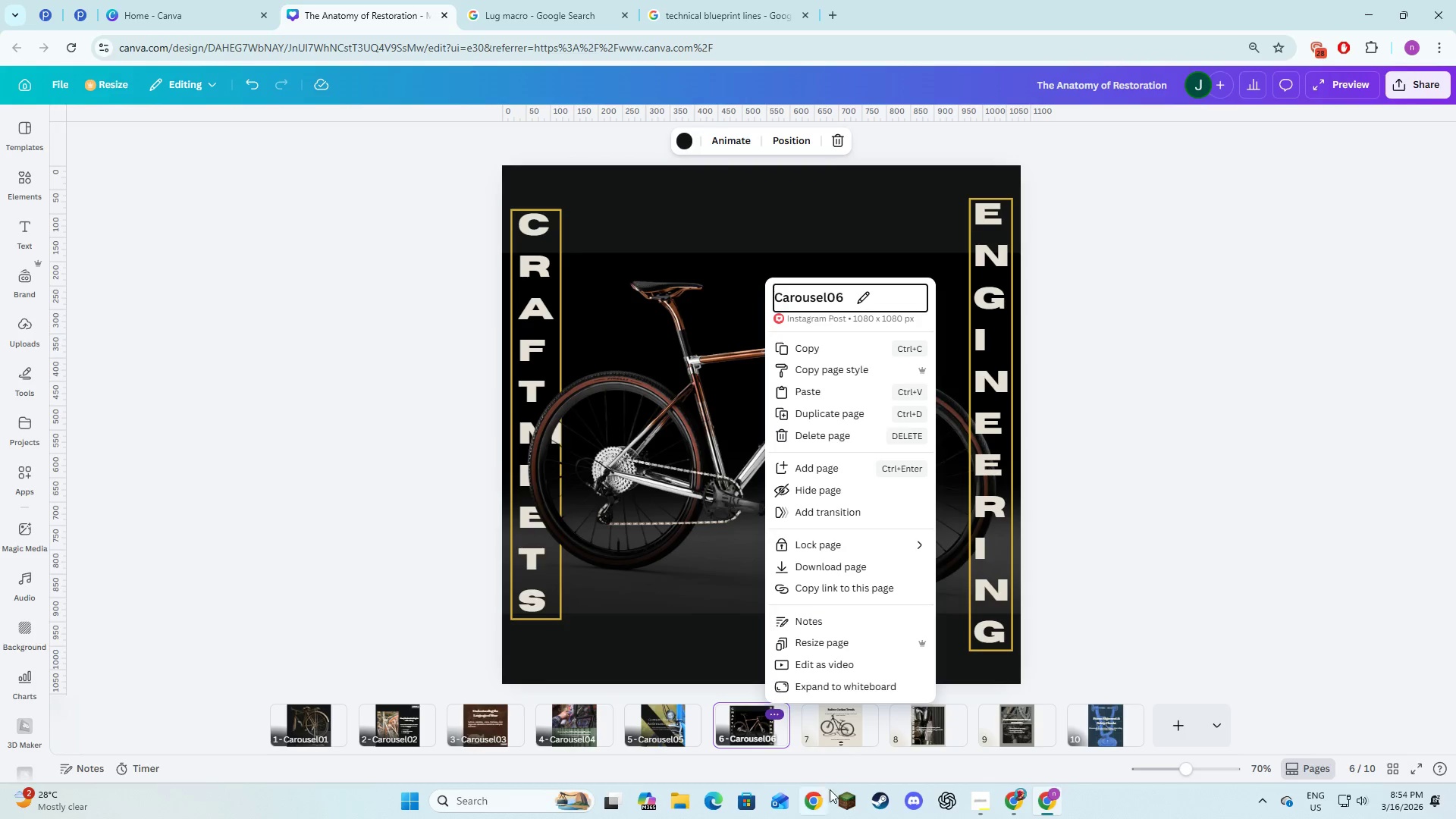 
left_click([846, 721])
 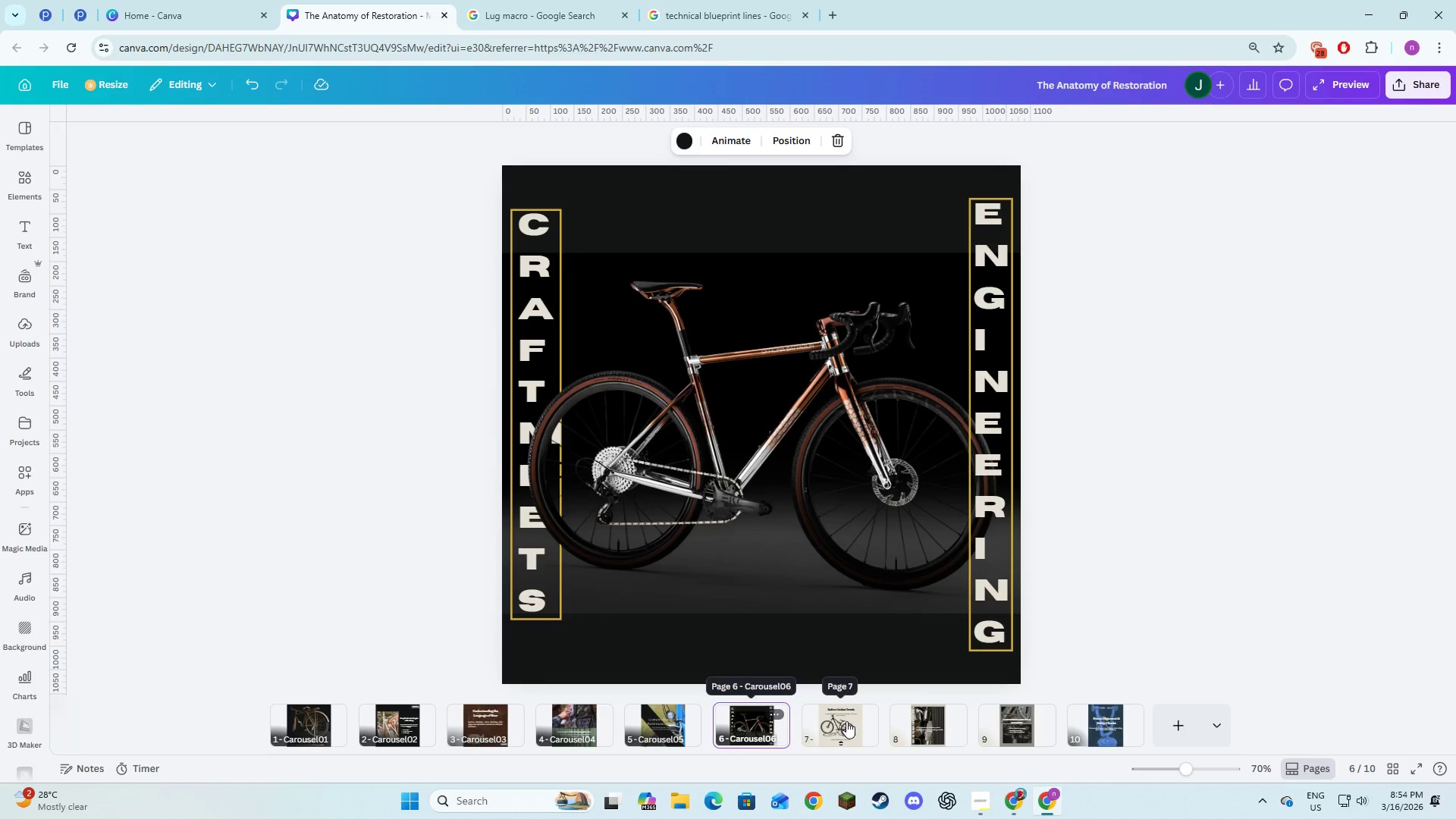 
left_click([846, 721])
 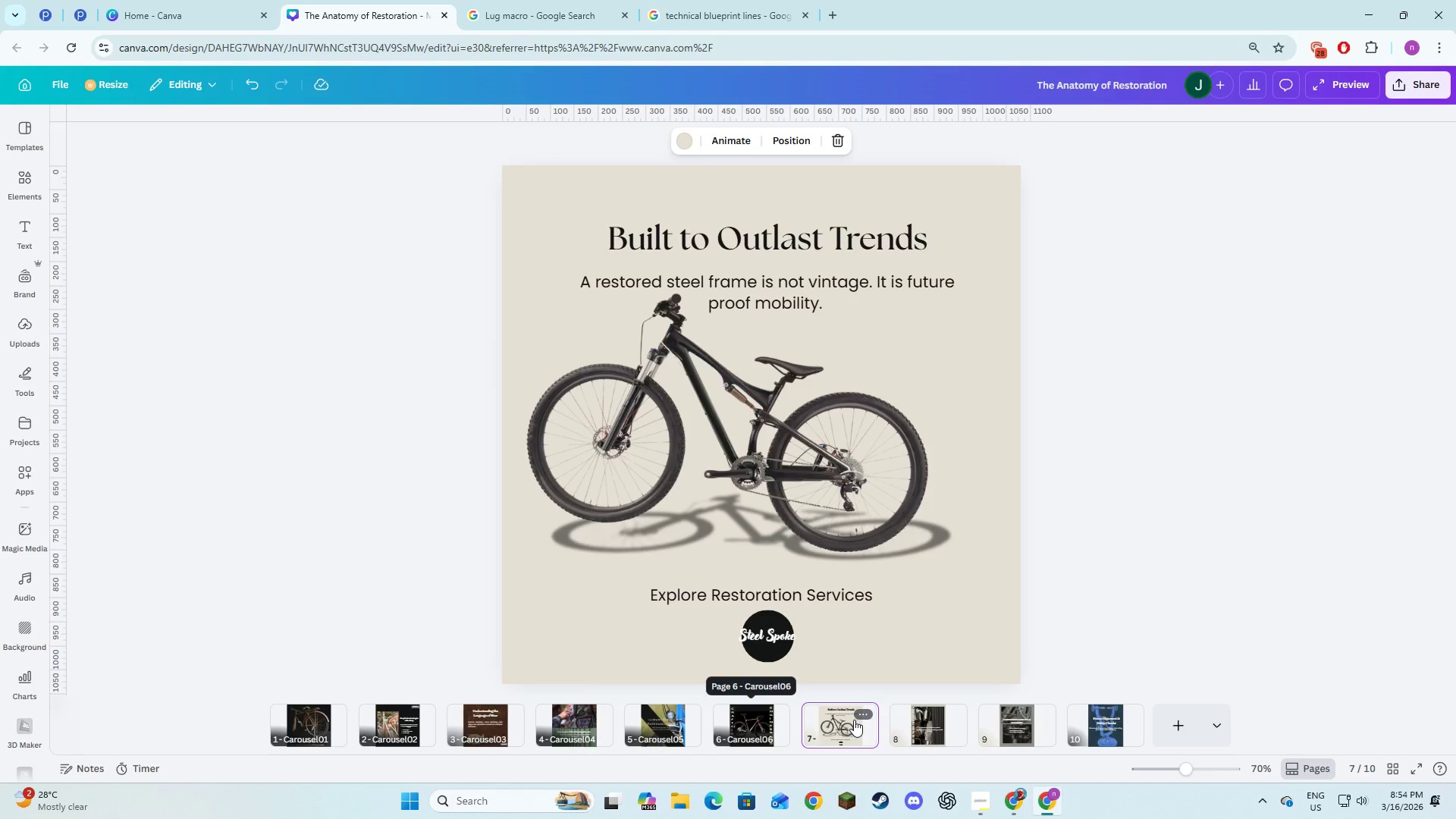 
left_click([854, 720])
 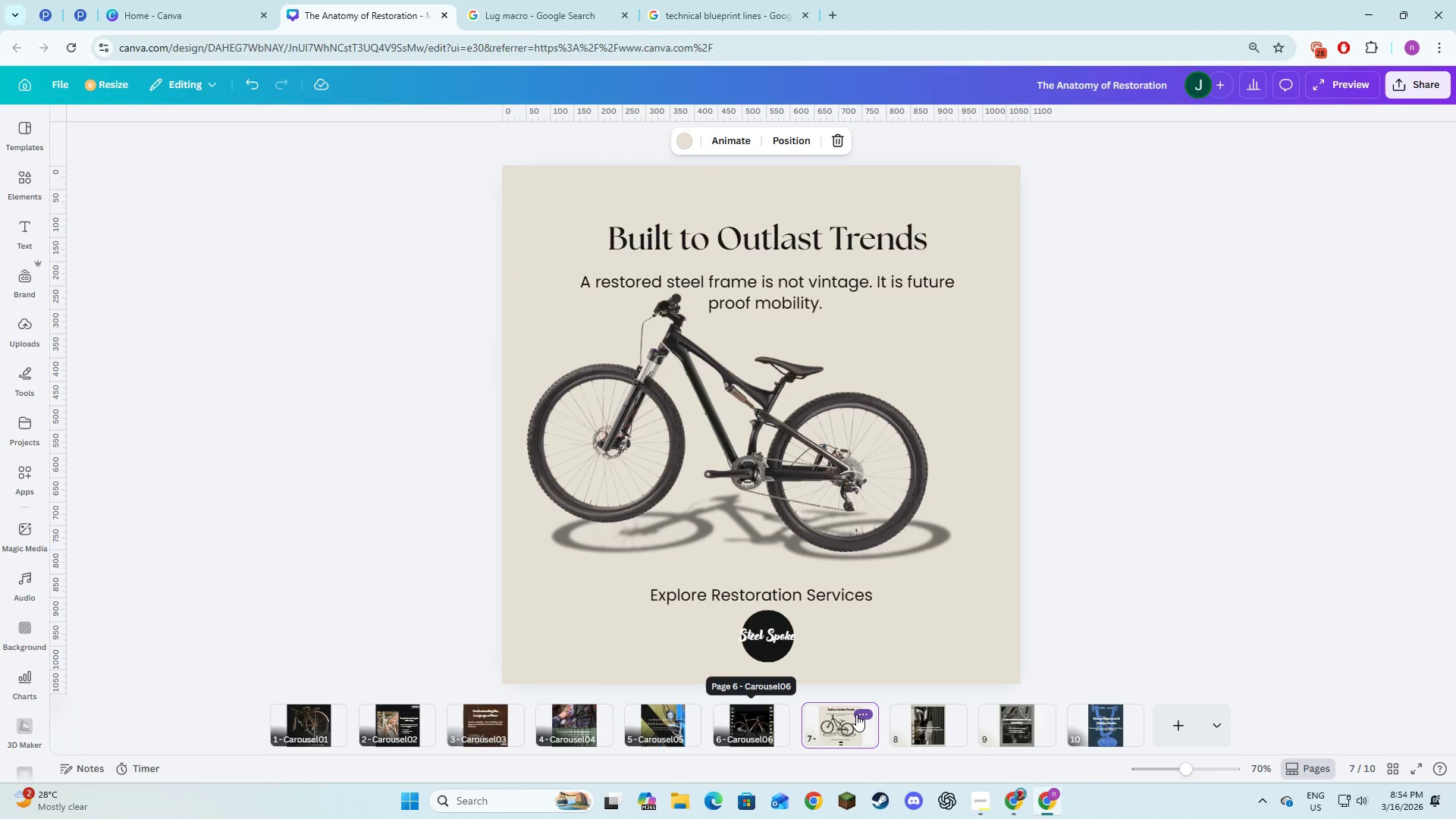 
left_click([856, 714])
 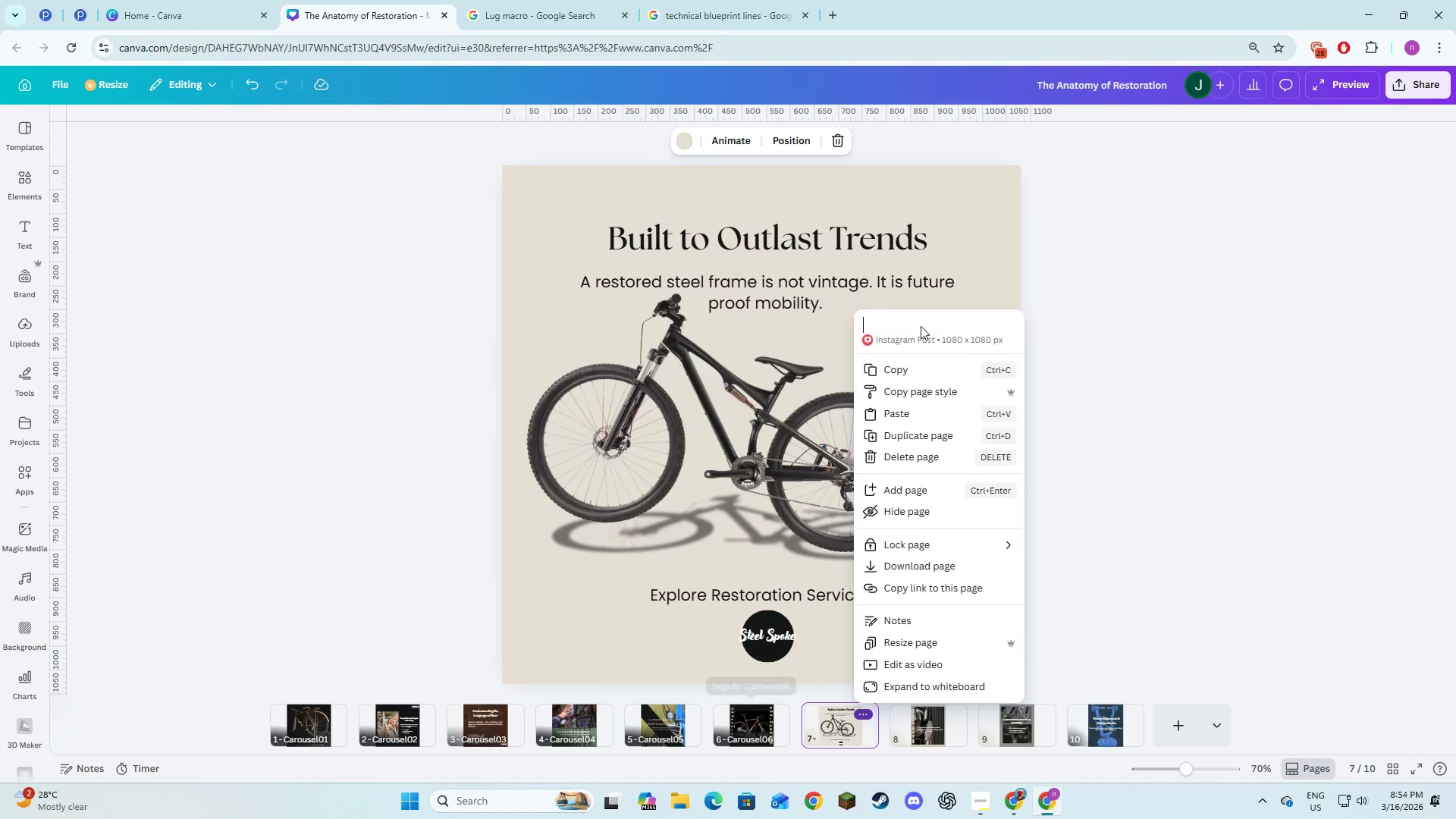 
type(Carousel07)
 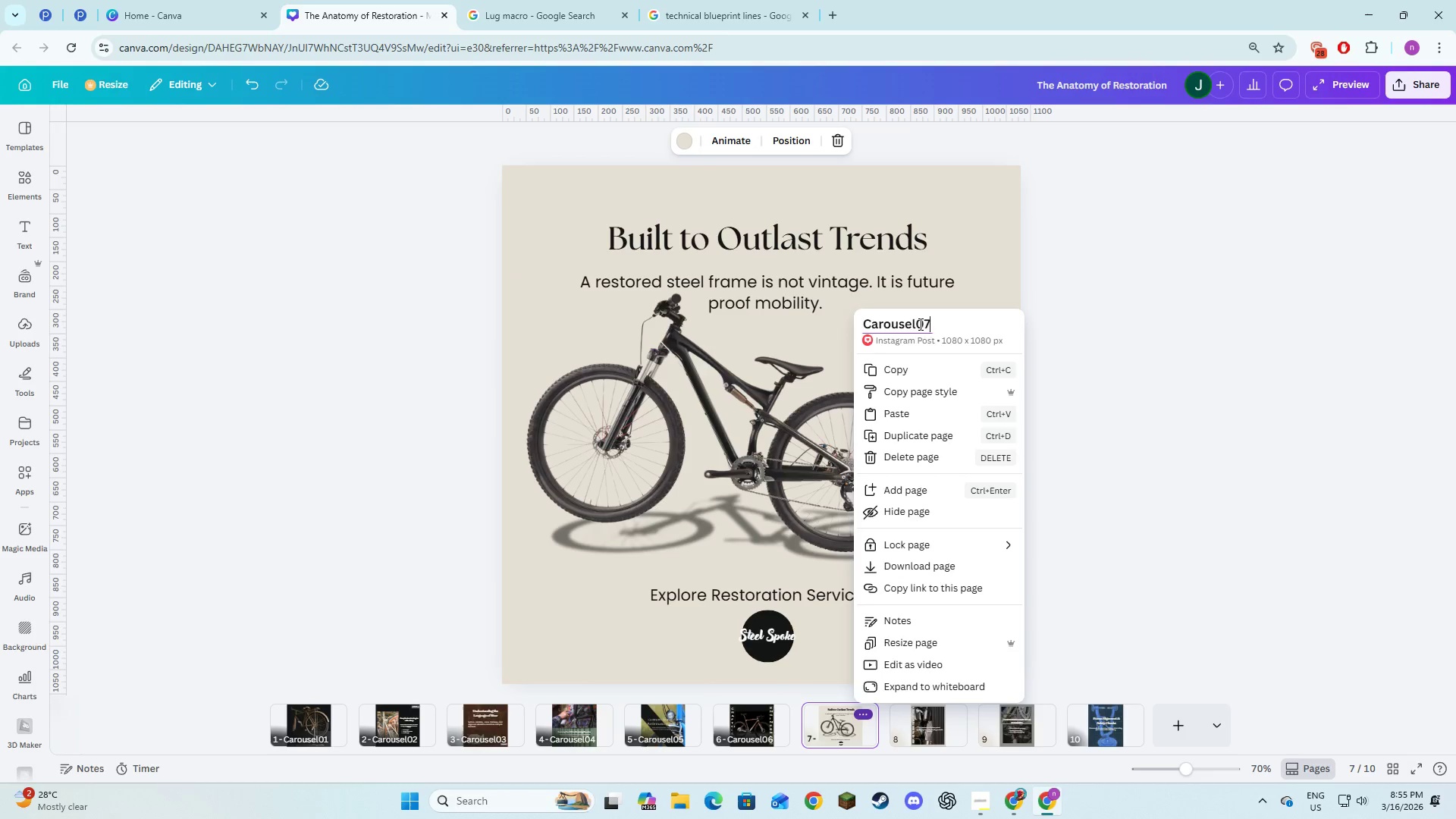 
key(Enter)
 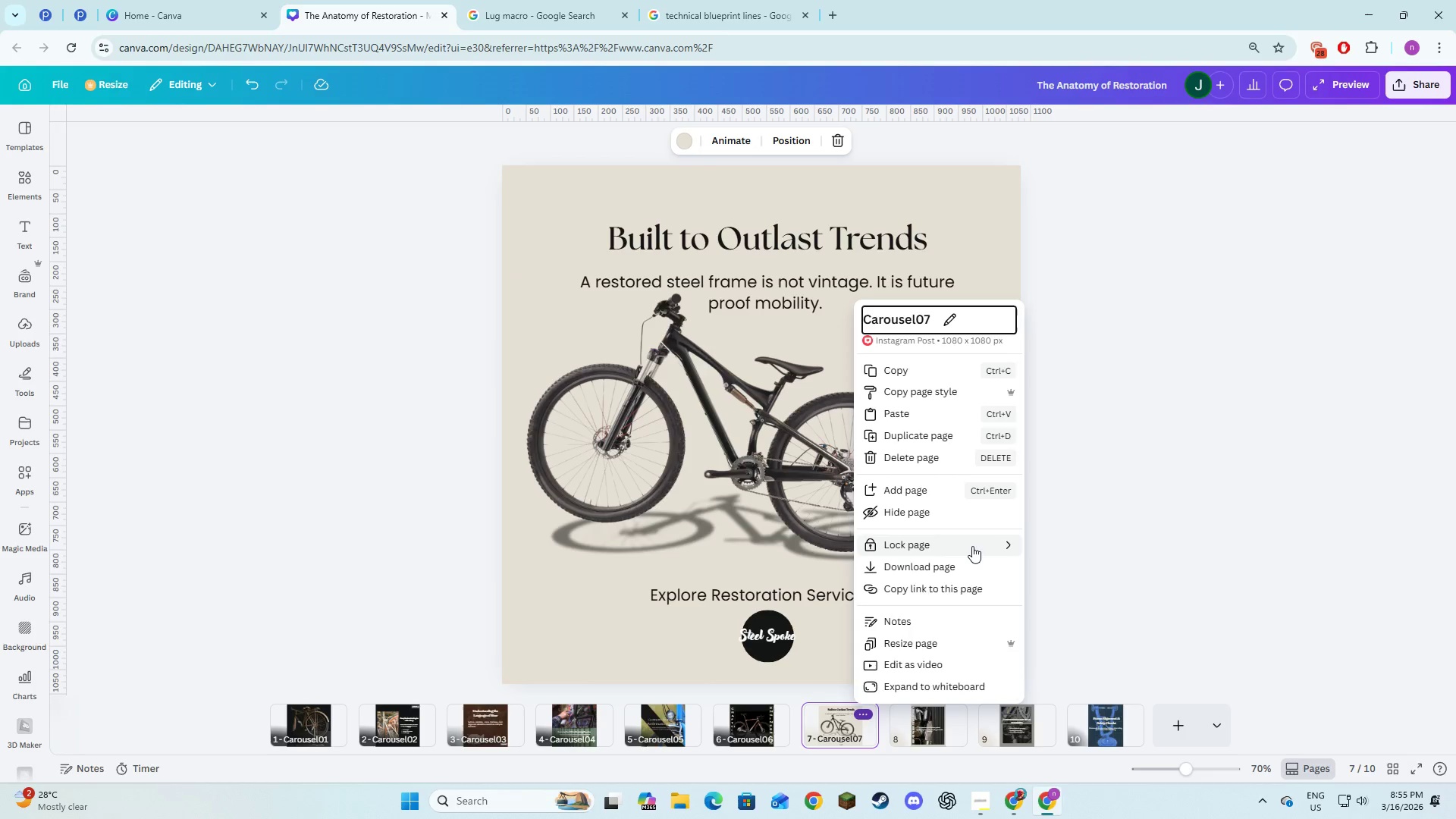 
left_click([1087, 546])
 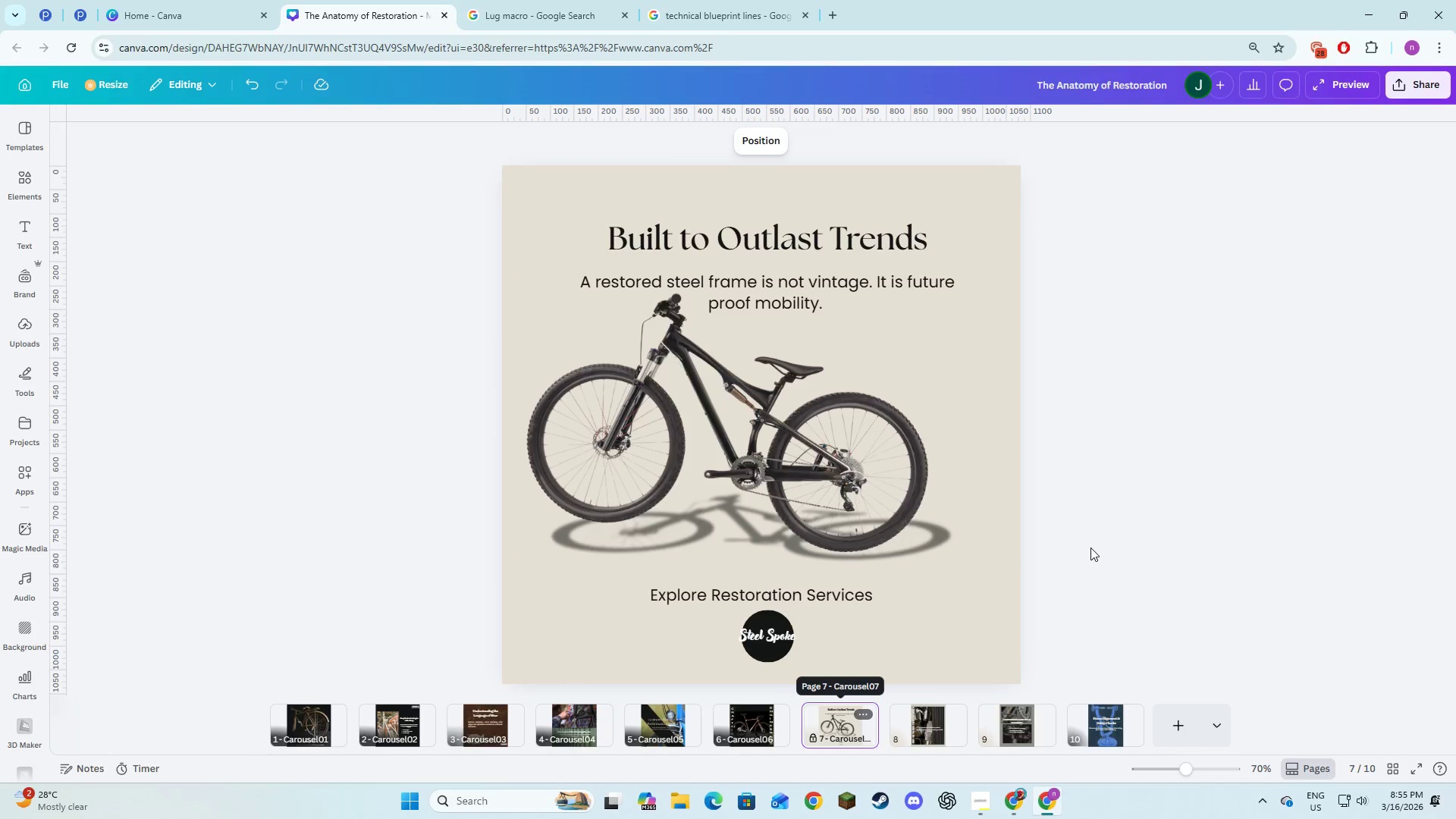 
left_click([1089, 549])
 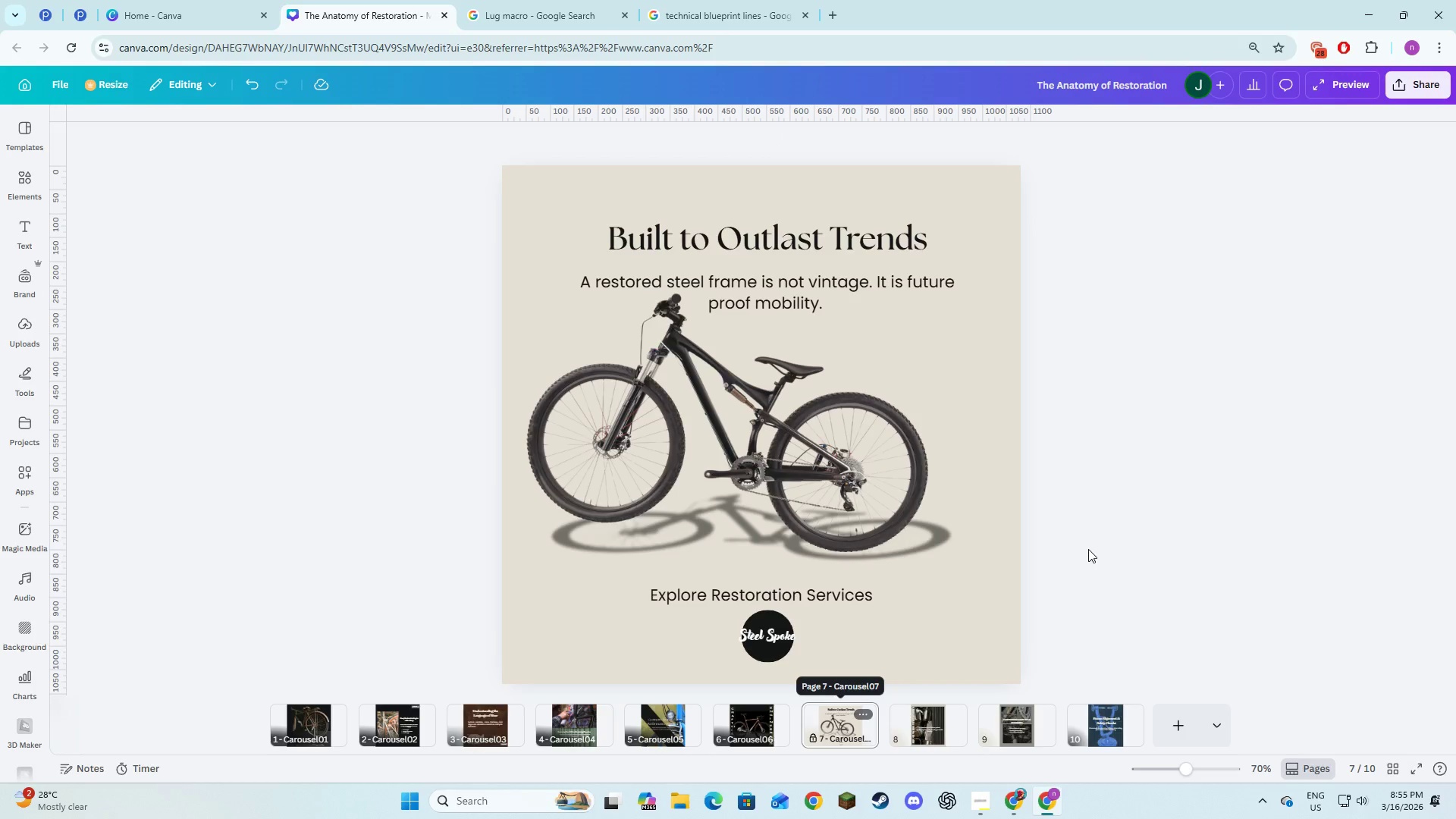 
key(Alt+AltLeft)
 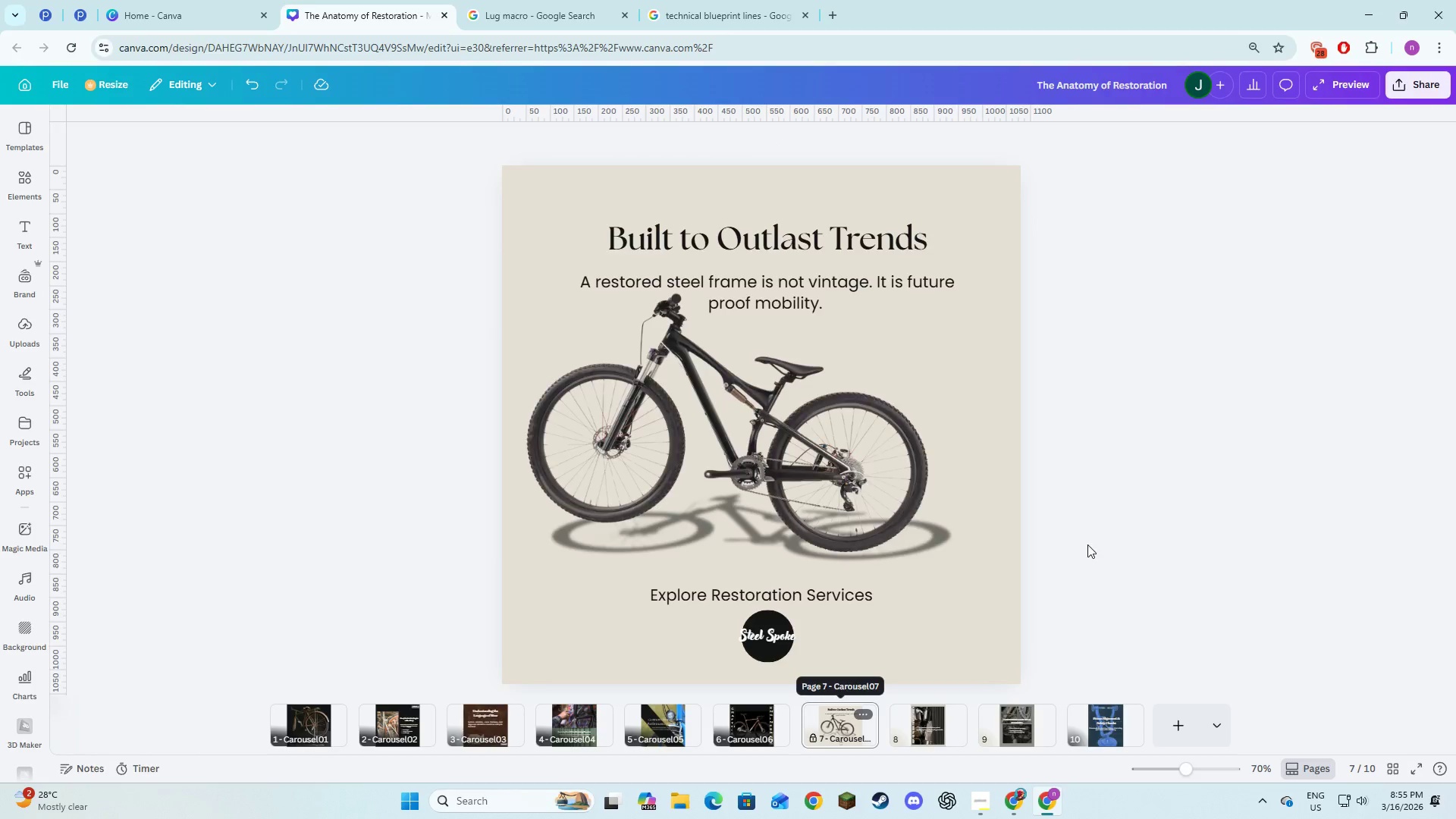 
key(Alt+Tab)